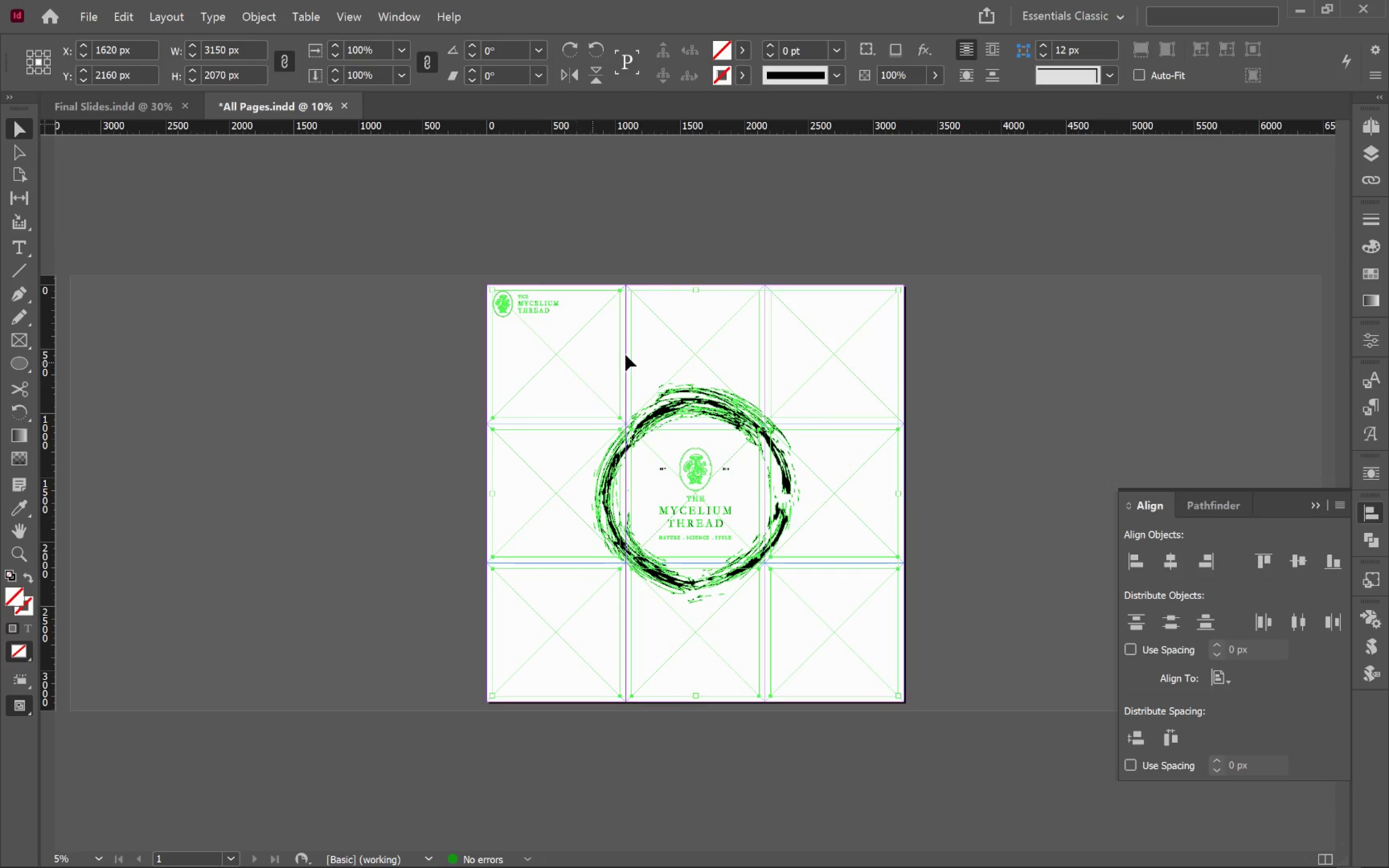 
double_click([693, 343])
 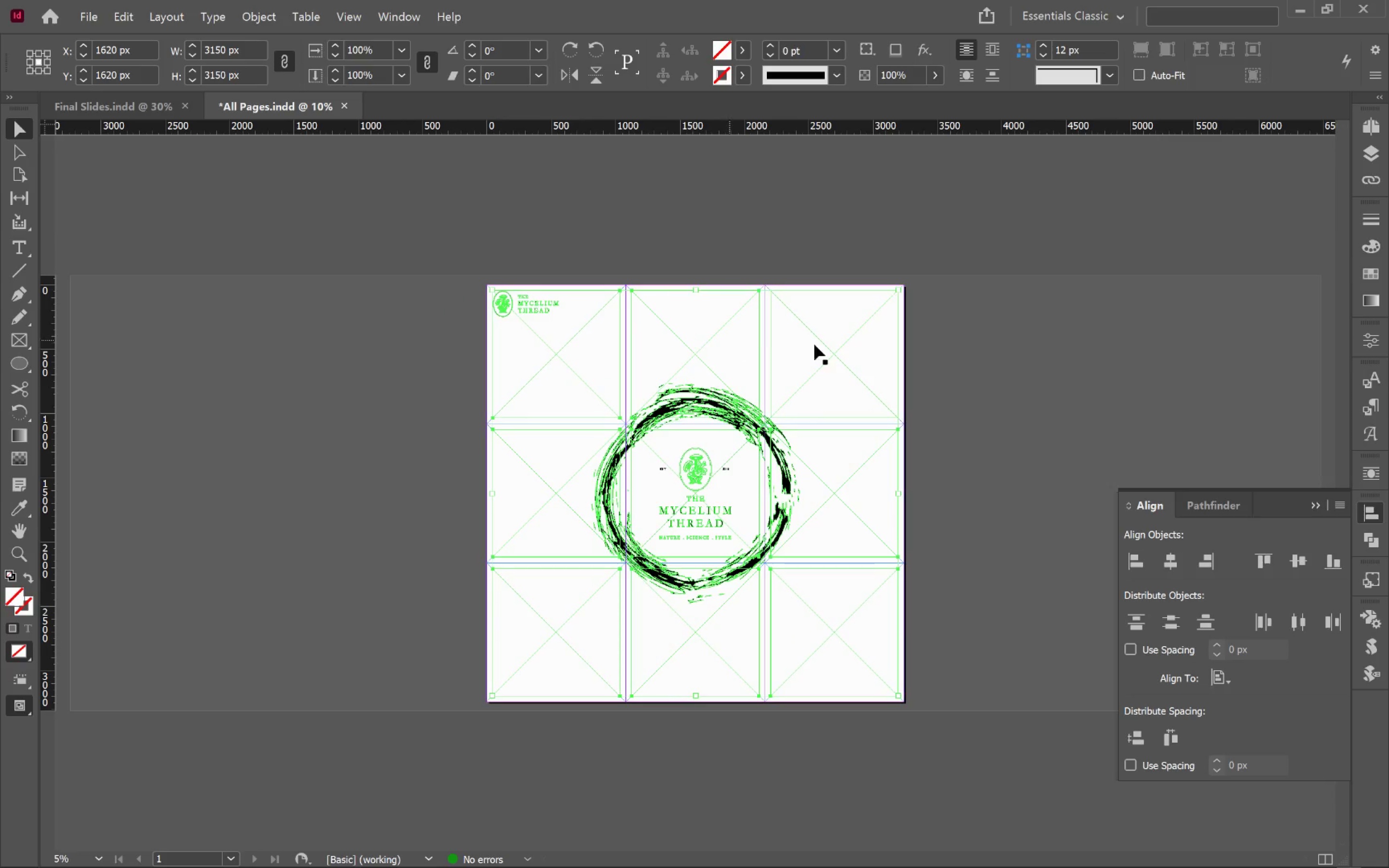 
left_click([840, 346])
 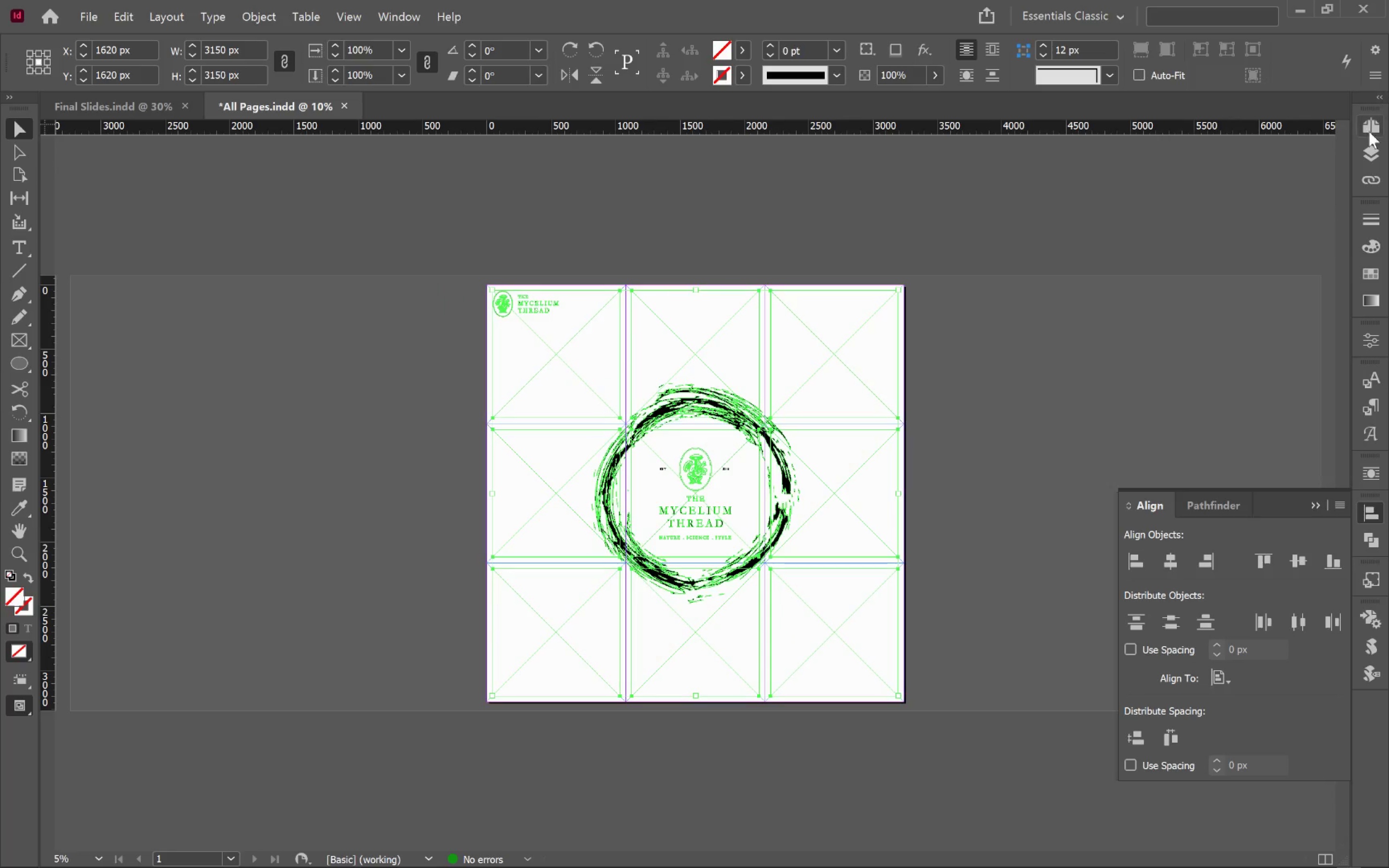 
left_click([1374, 149])
 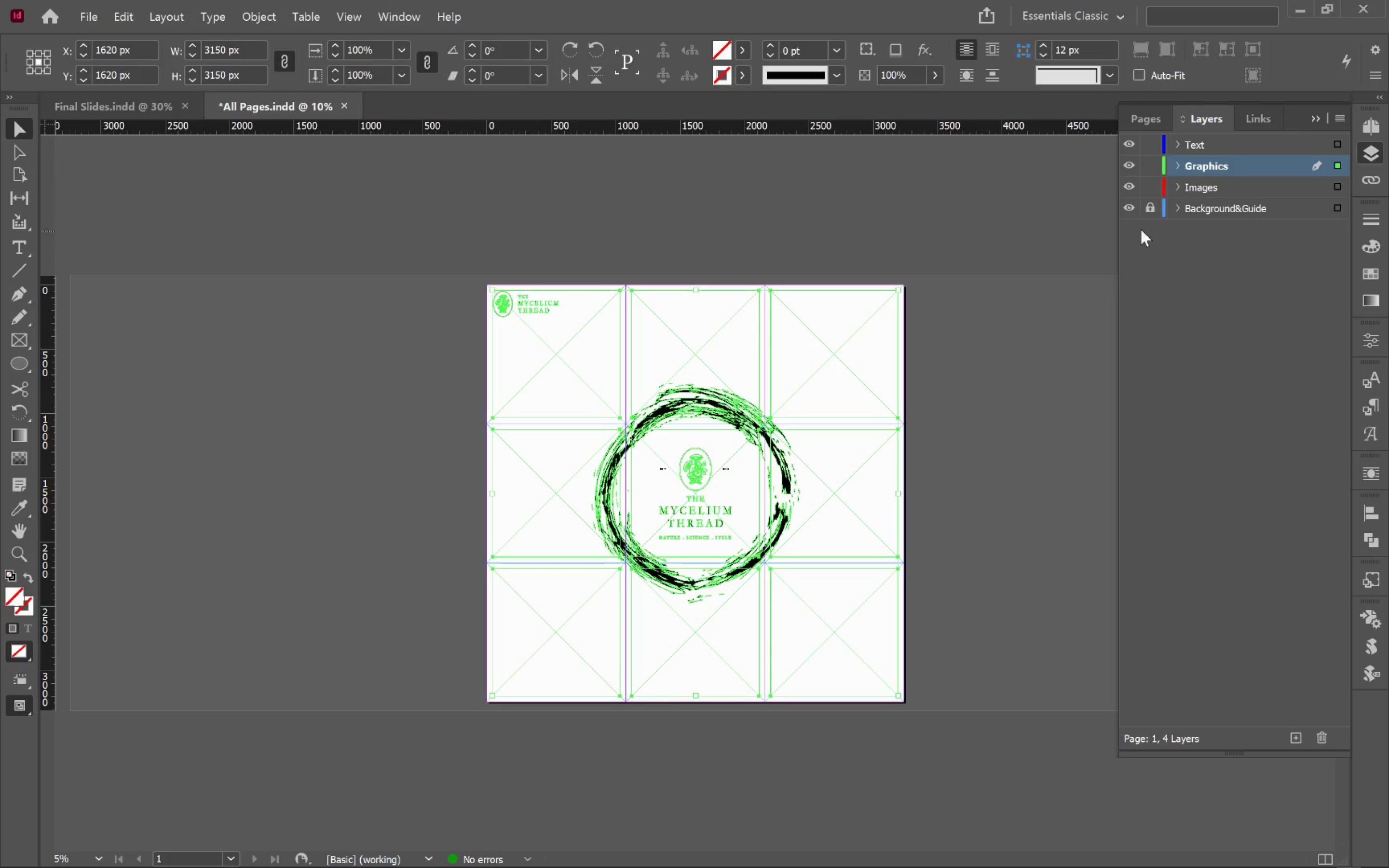 
left_click([1151, 206])
 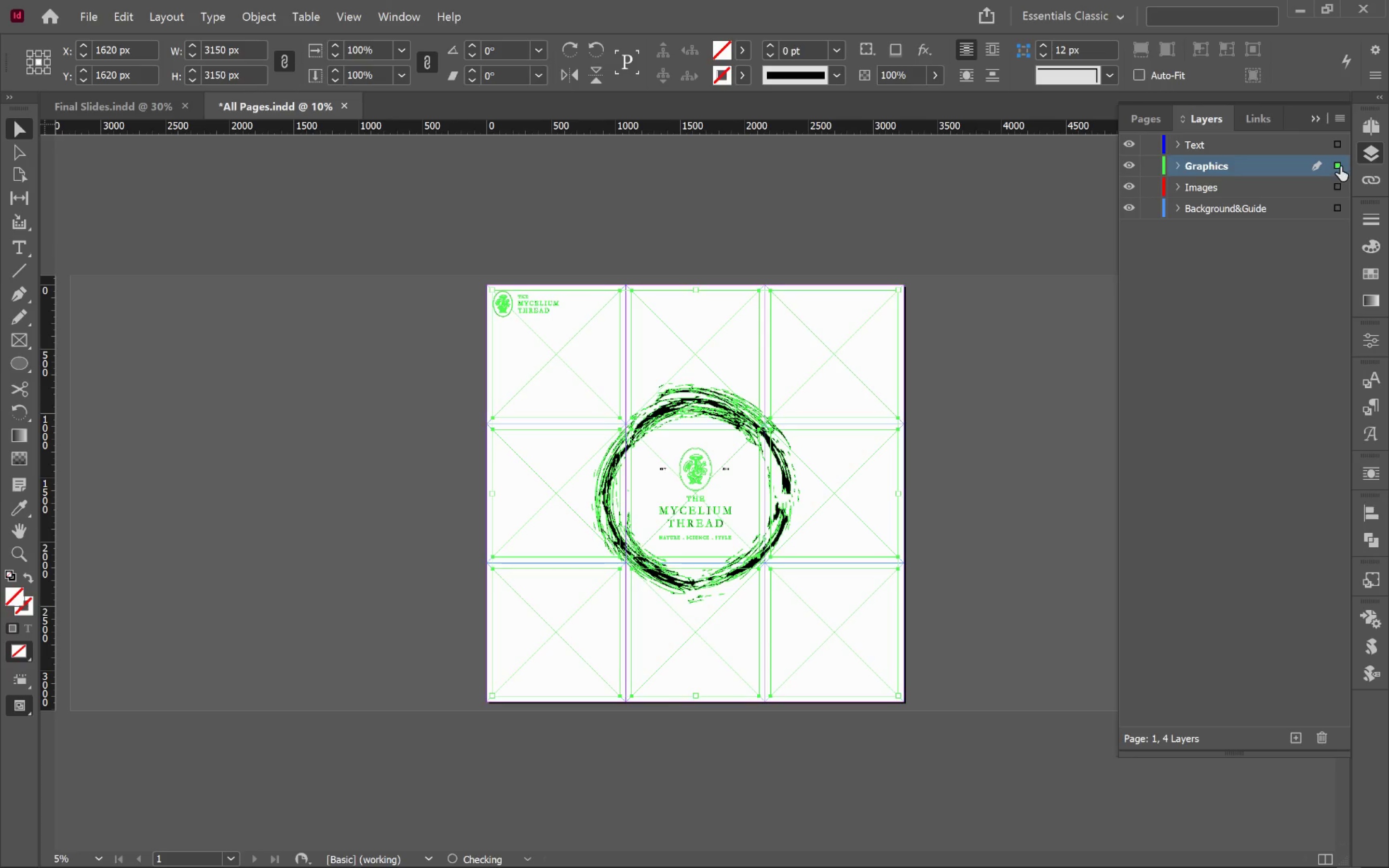 
left_click_drag(start_coordinate=[1340, 166], to_coordinate=[1342, 207])
 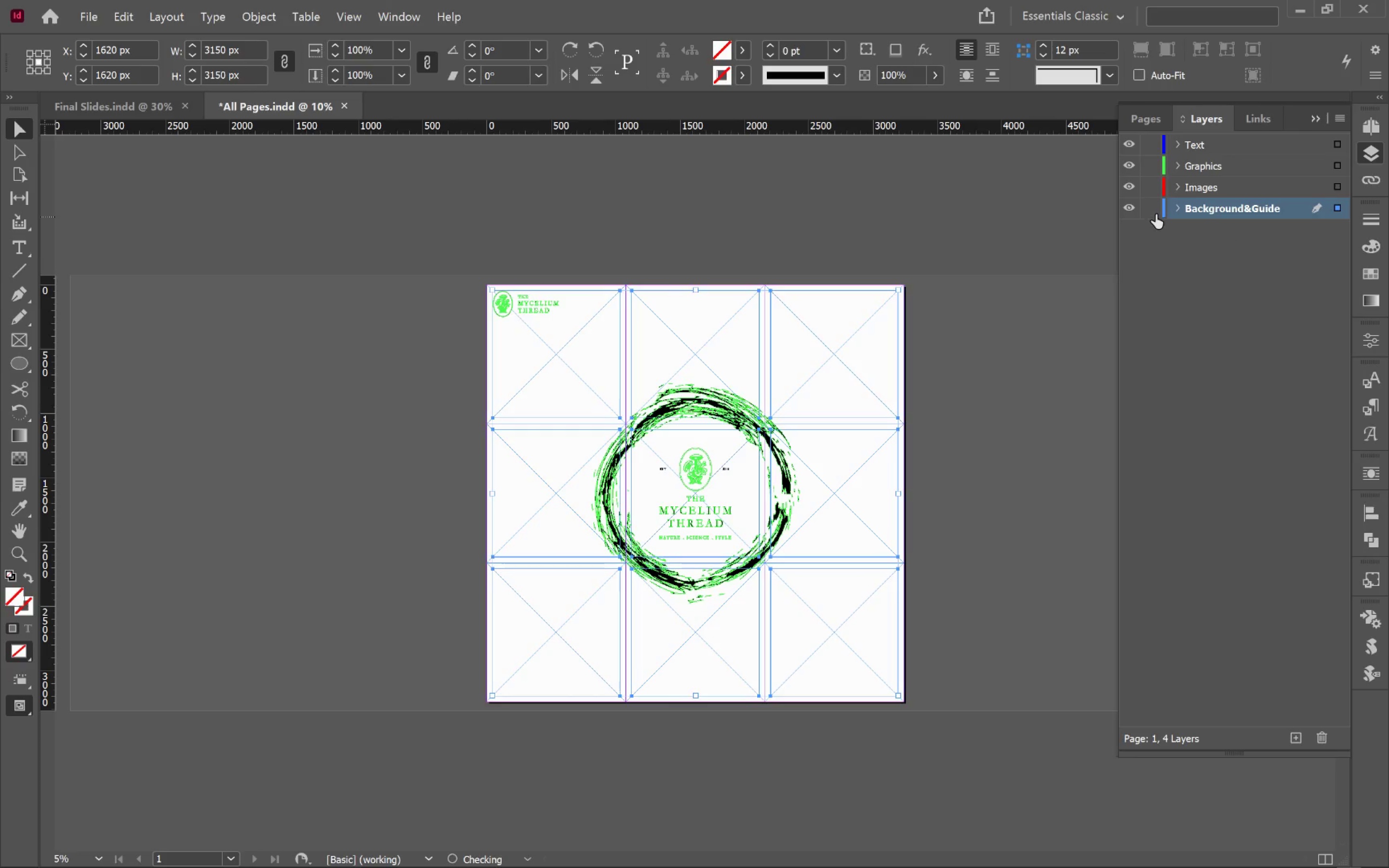 
left_click([1153, 211])
 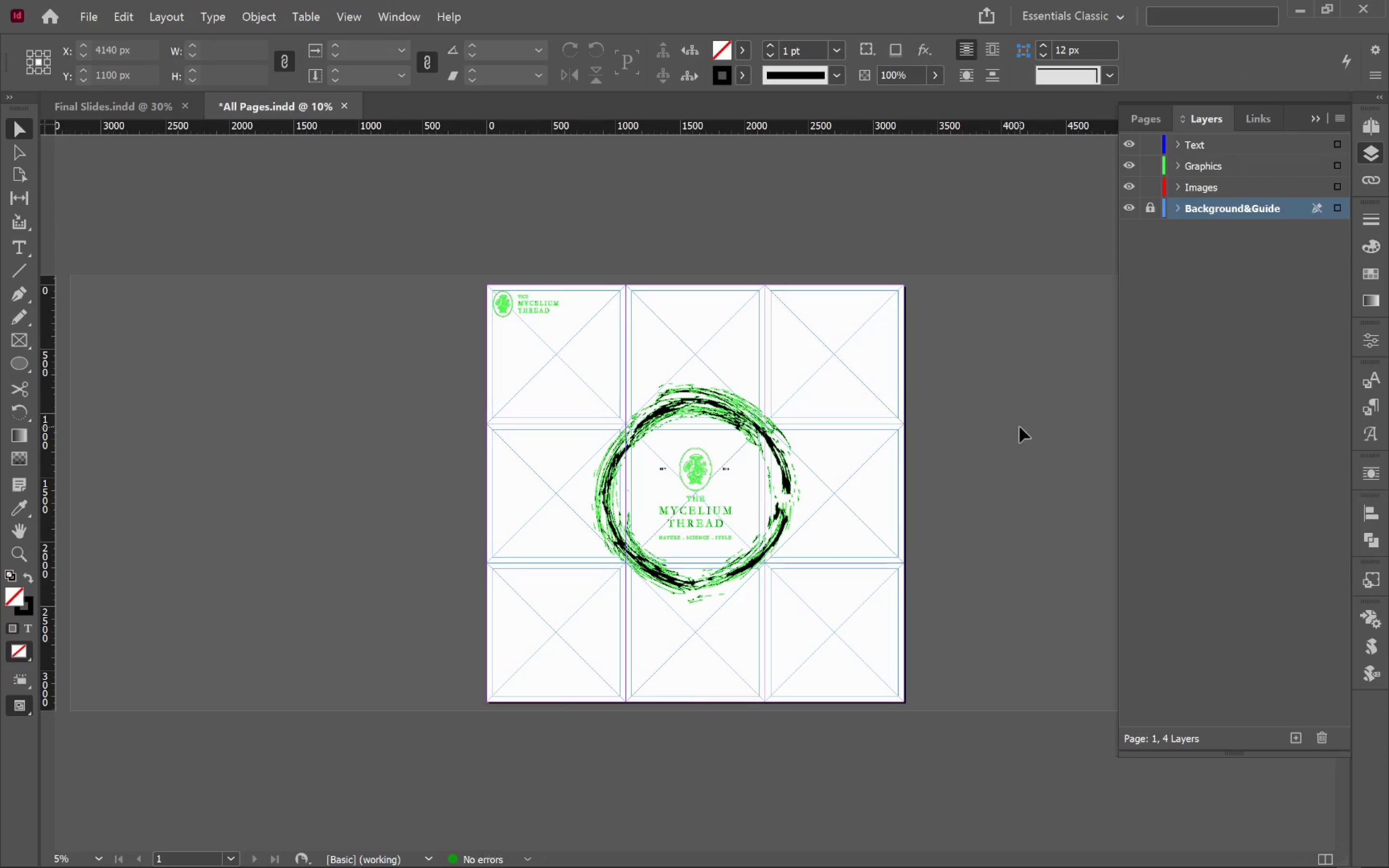 
type(ww)
 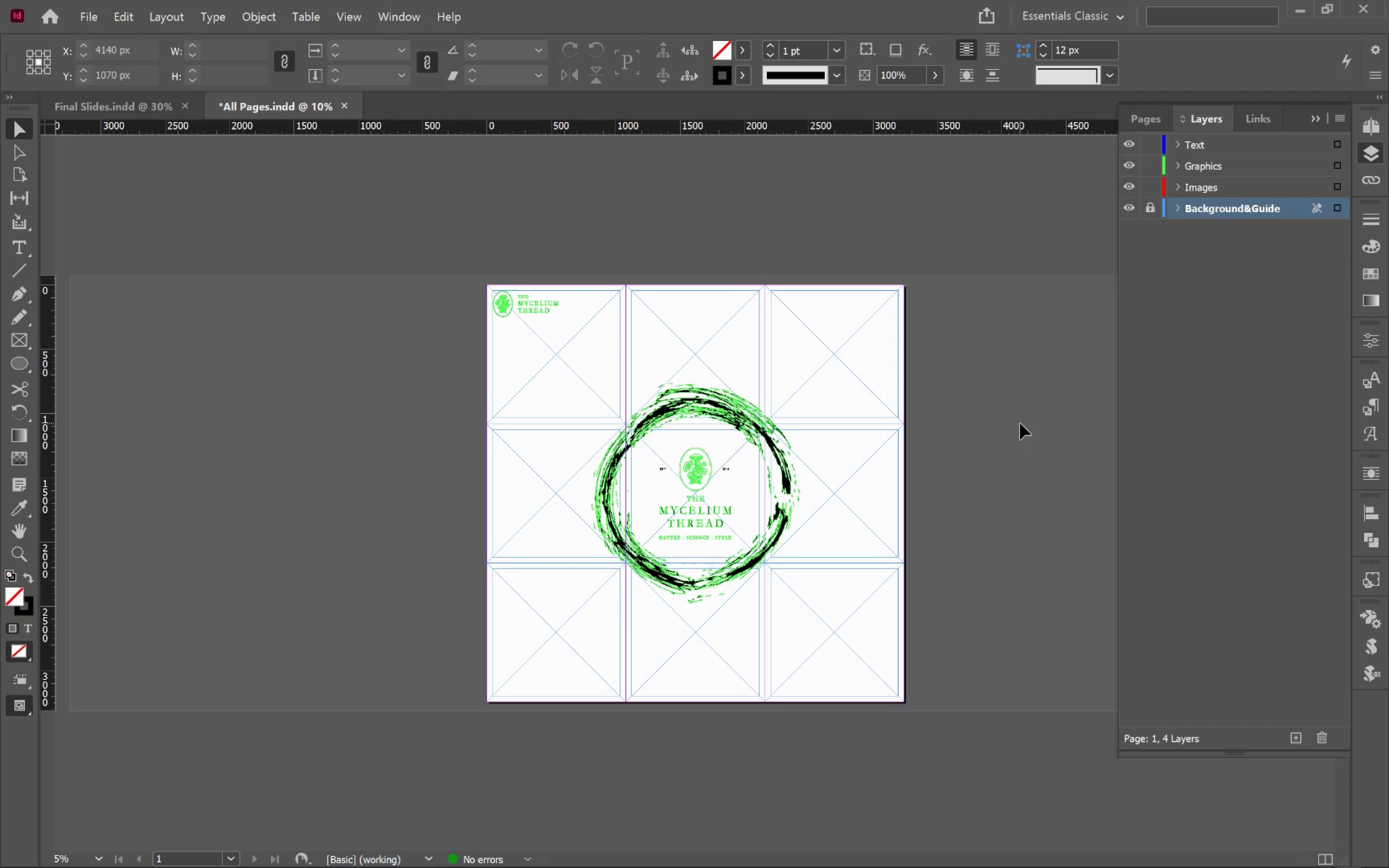 
wait(7.92)
 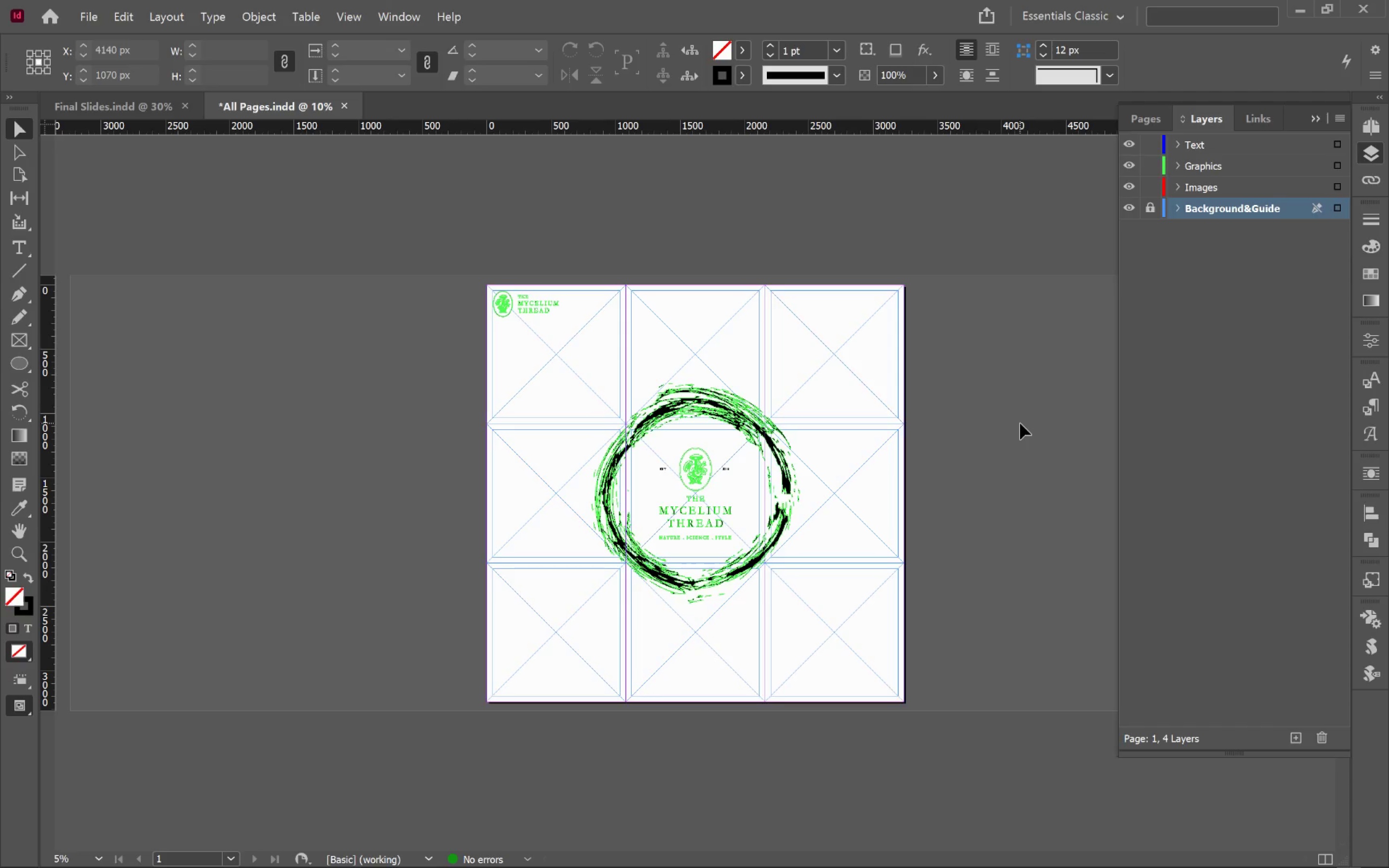 
key(Alt+Tab)
 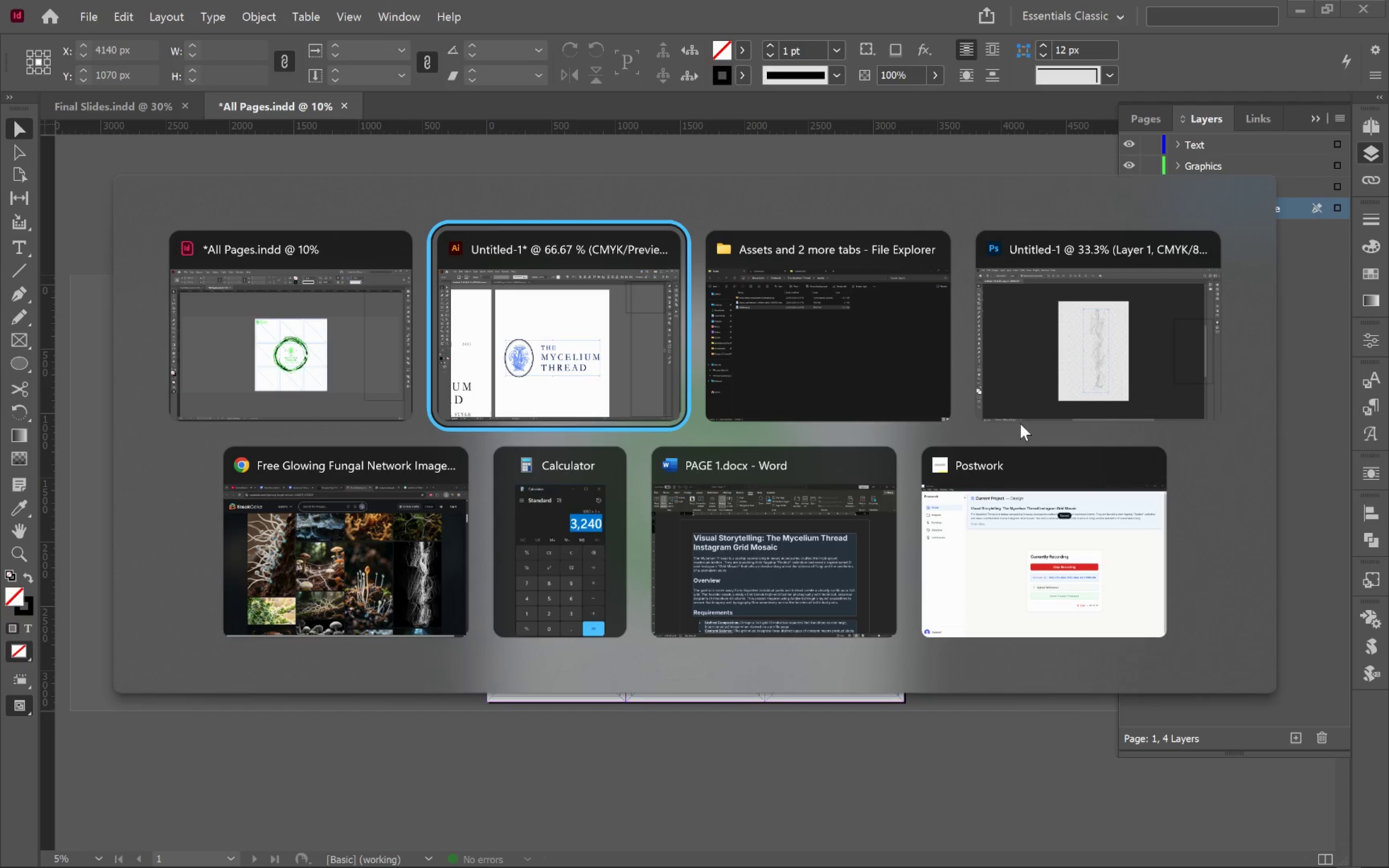 
key(Alt+Tab)
 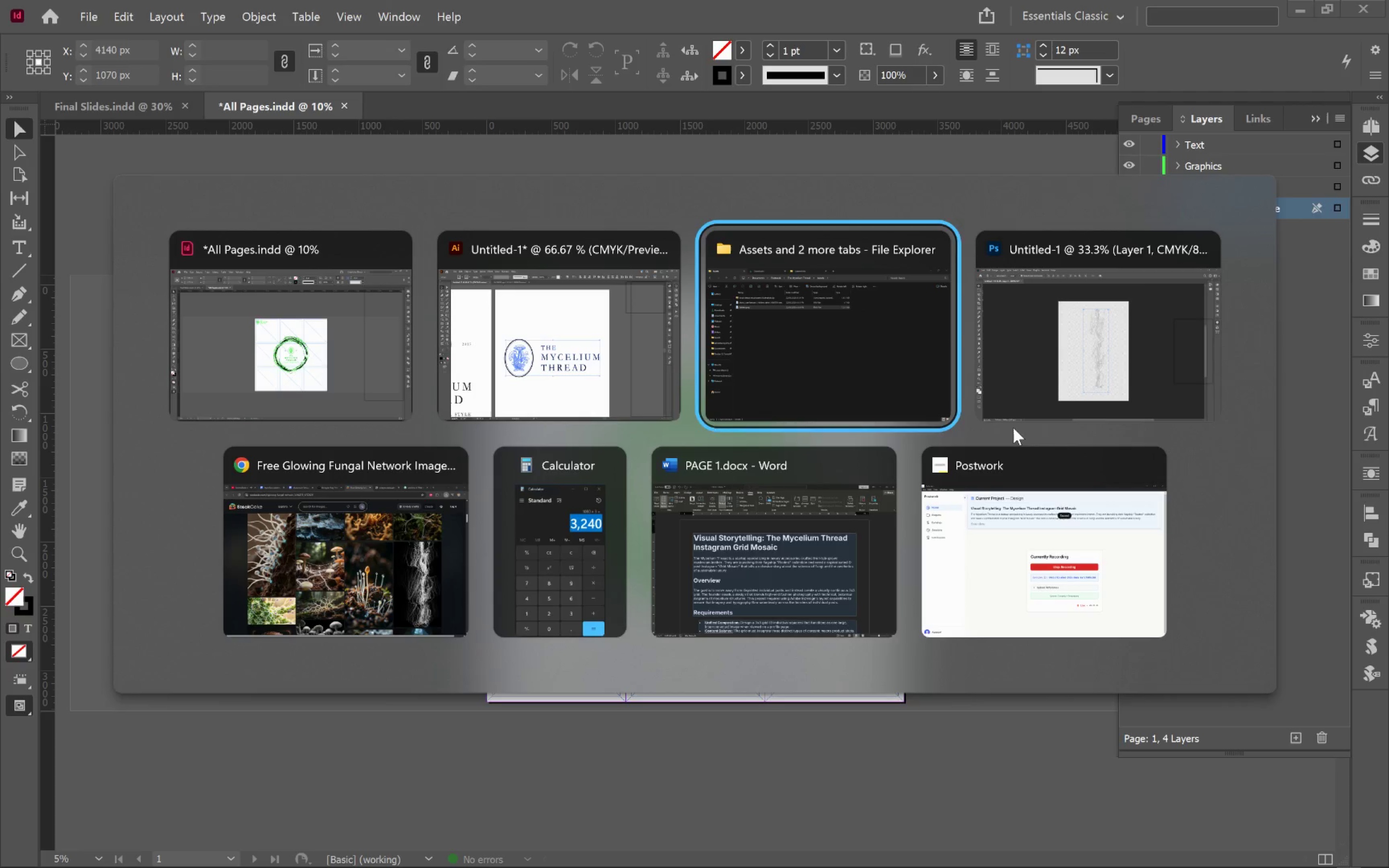 
key(Alt+Tab)
 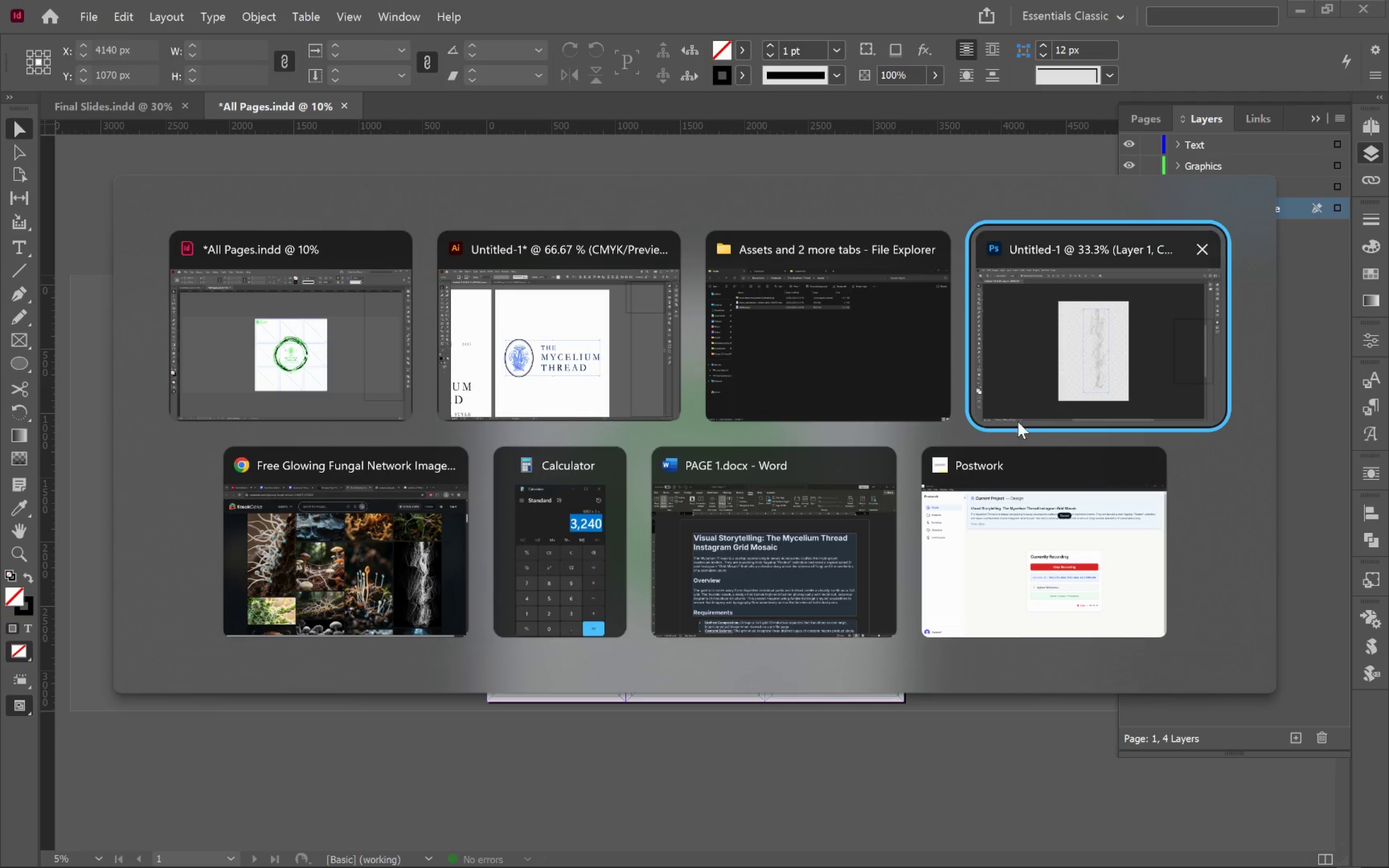 
key(Alt+Tab)
 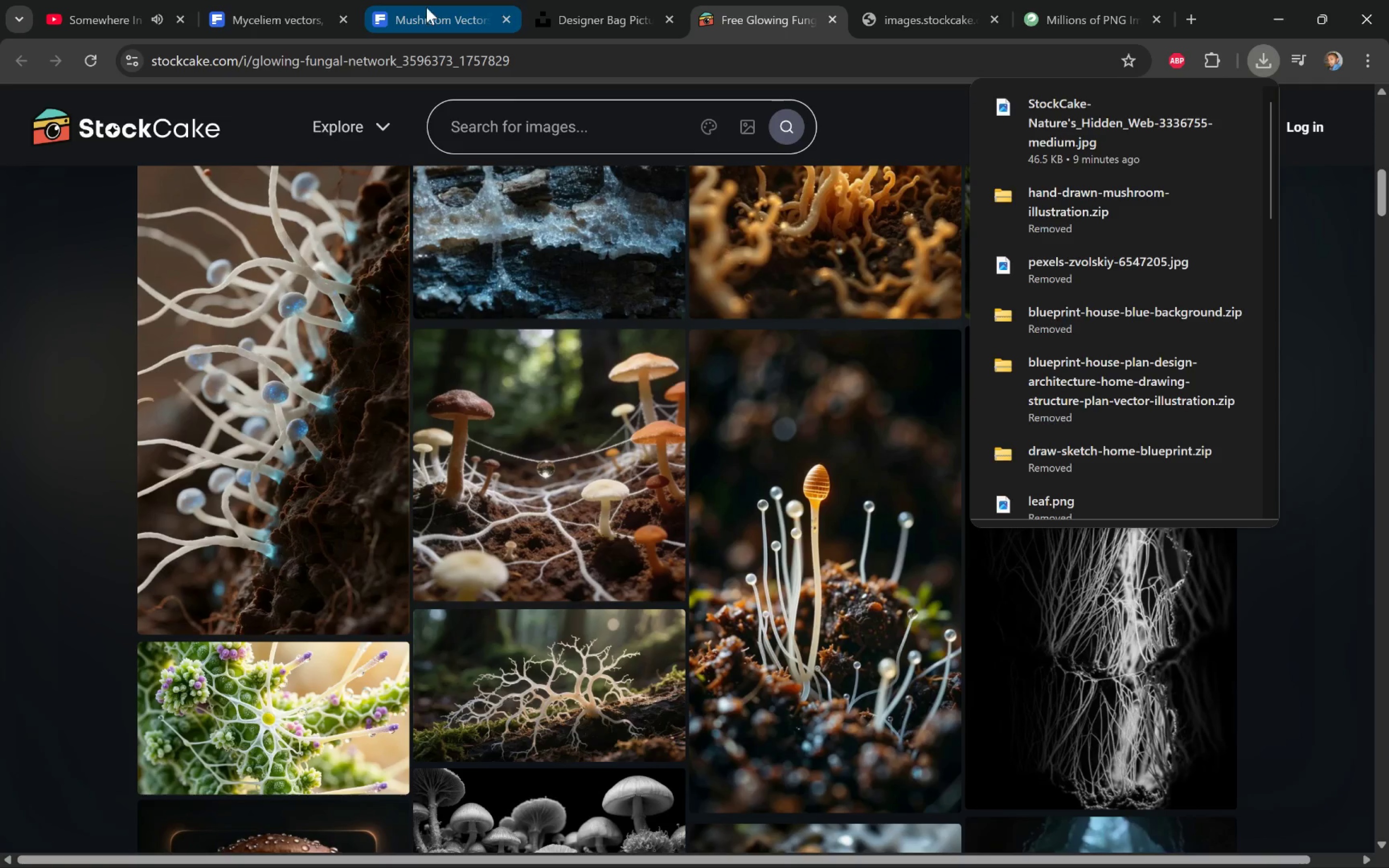 
left_click([259, 23])
 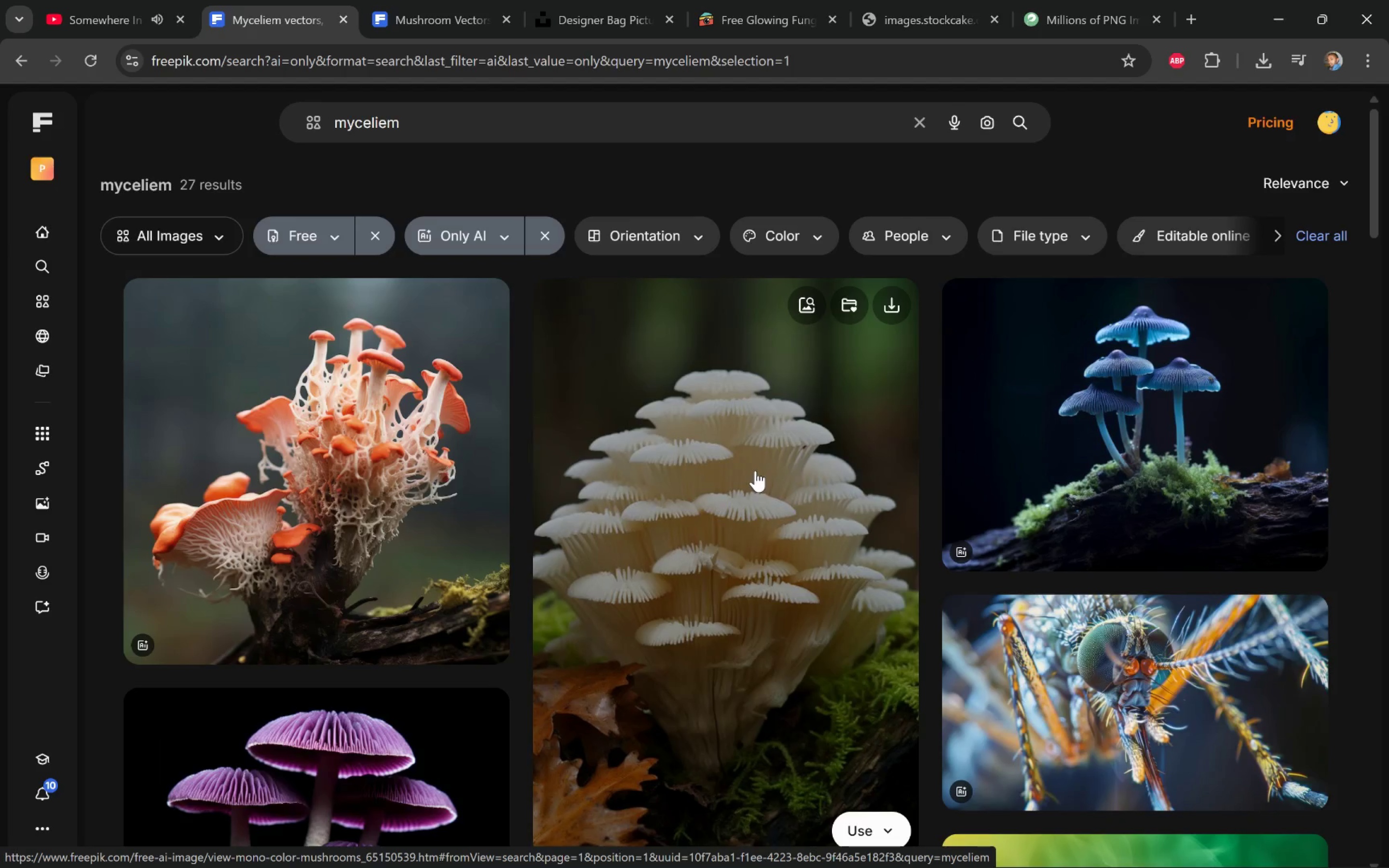 
scroll: coordinate [757, 469], scroll_direction: down, amount: 5.0